 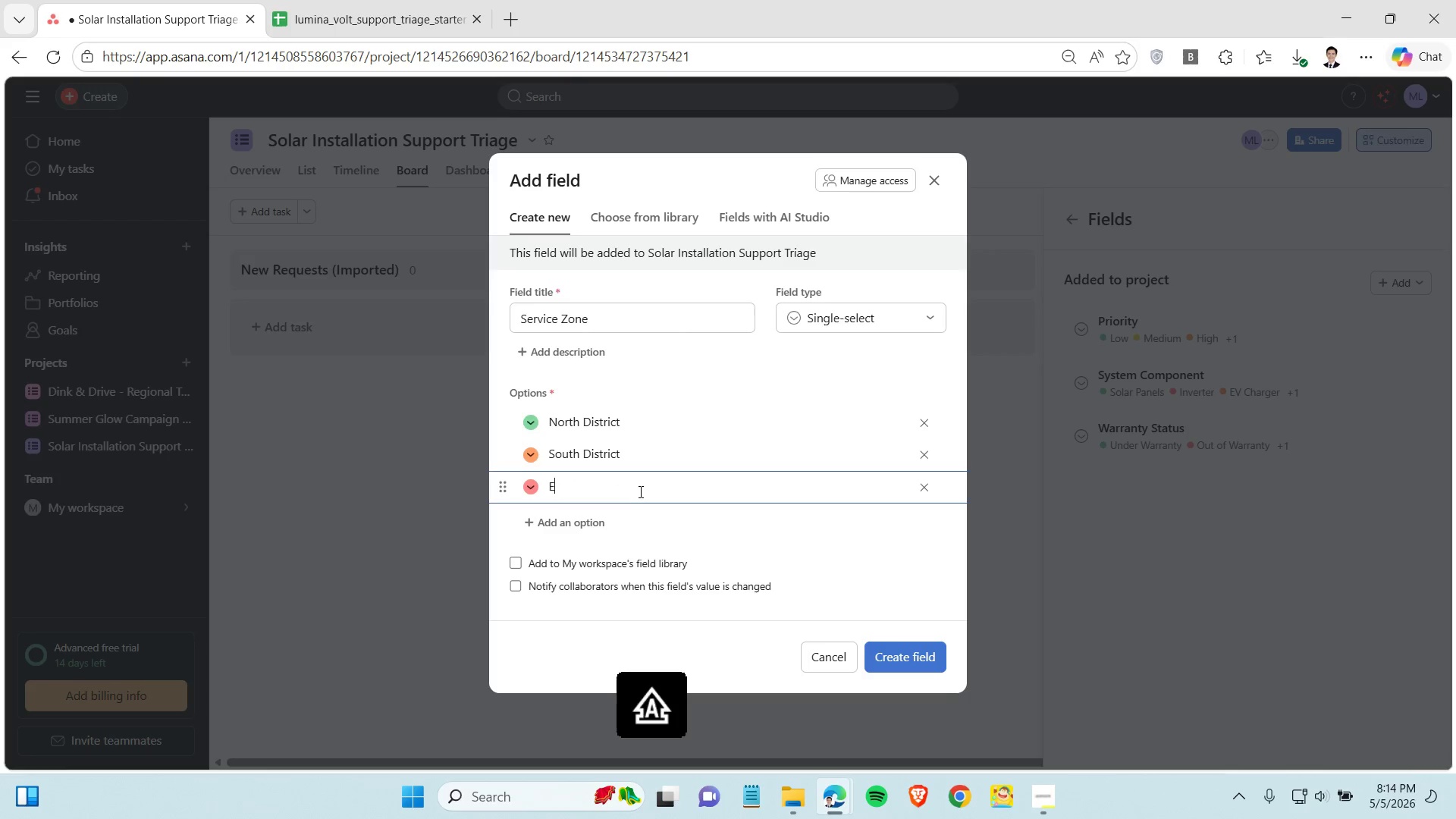 
type(East District)
 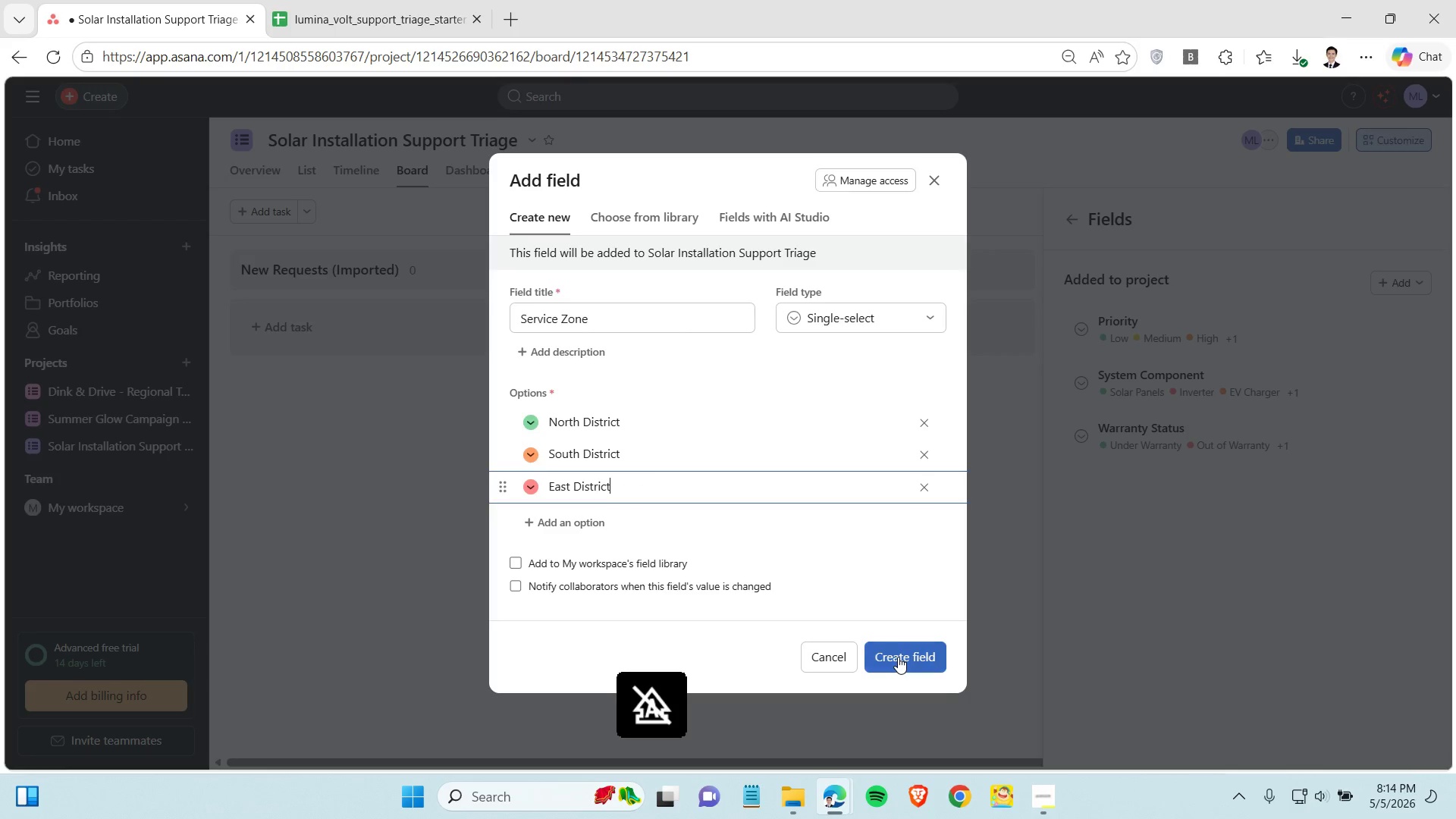 
left_click([898, 657])
 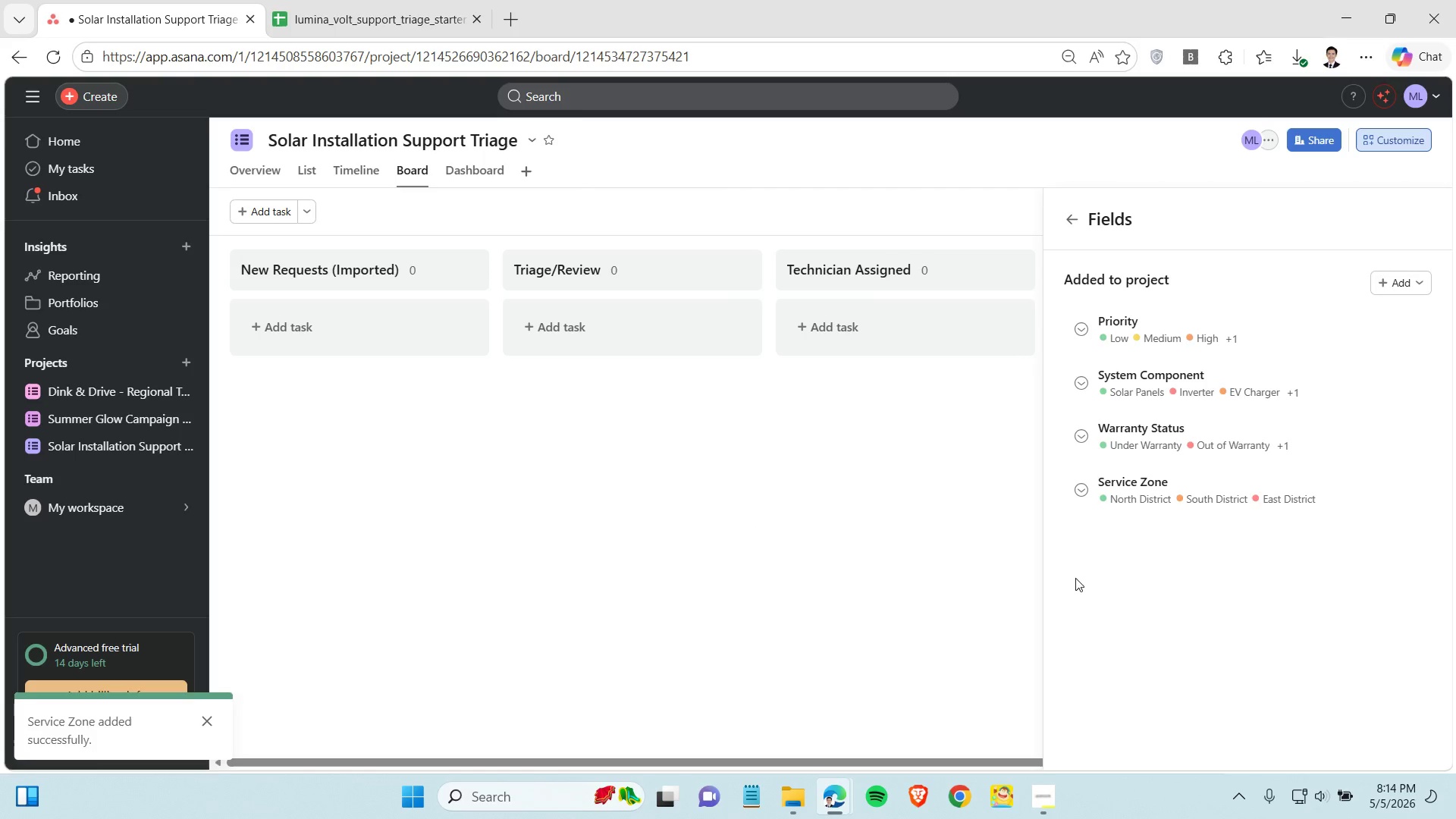 
left_click([1109, 587])
 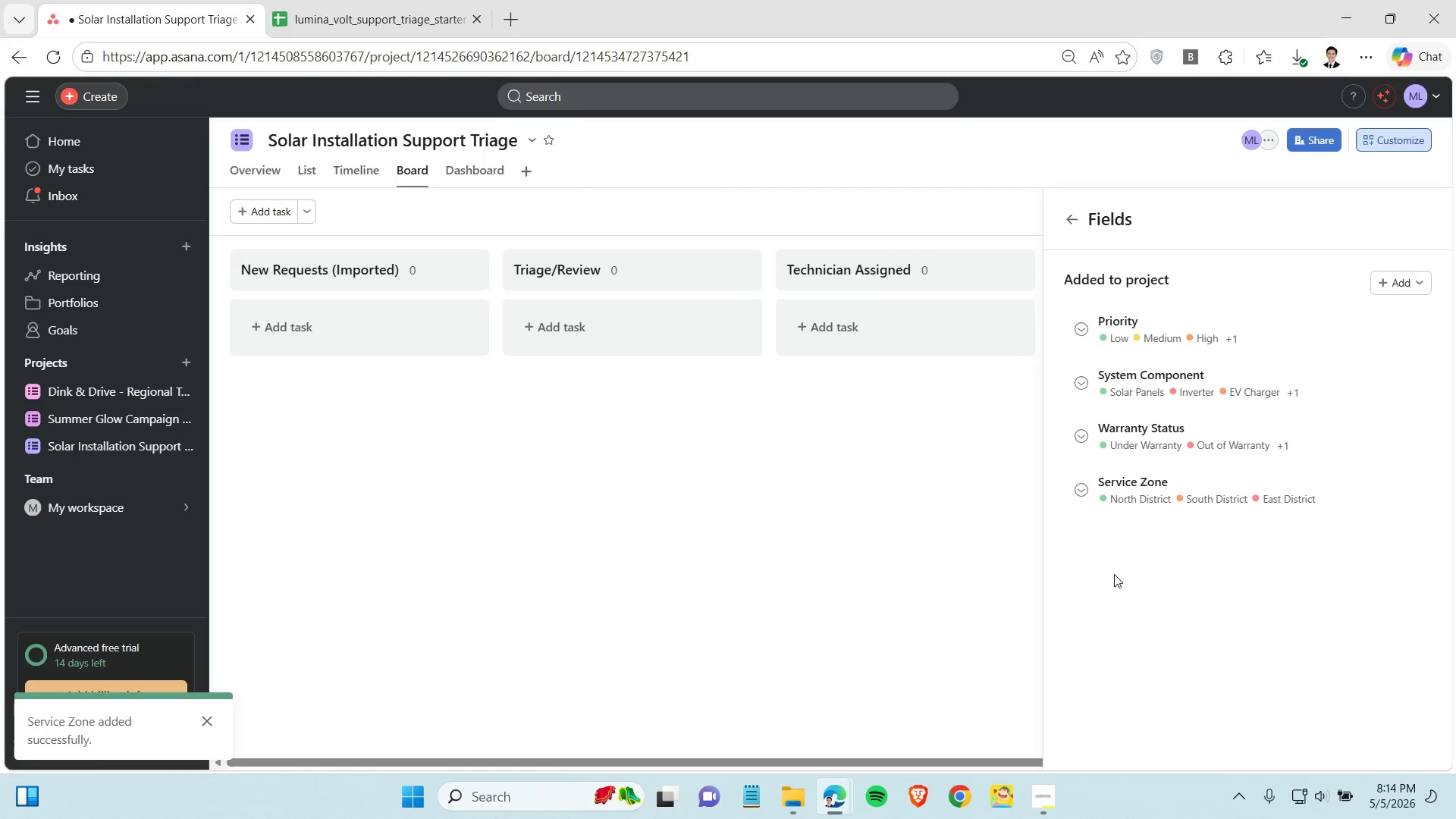 
left_click([1114, 574])
 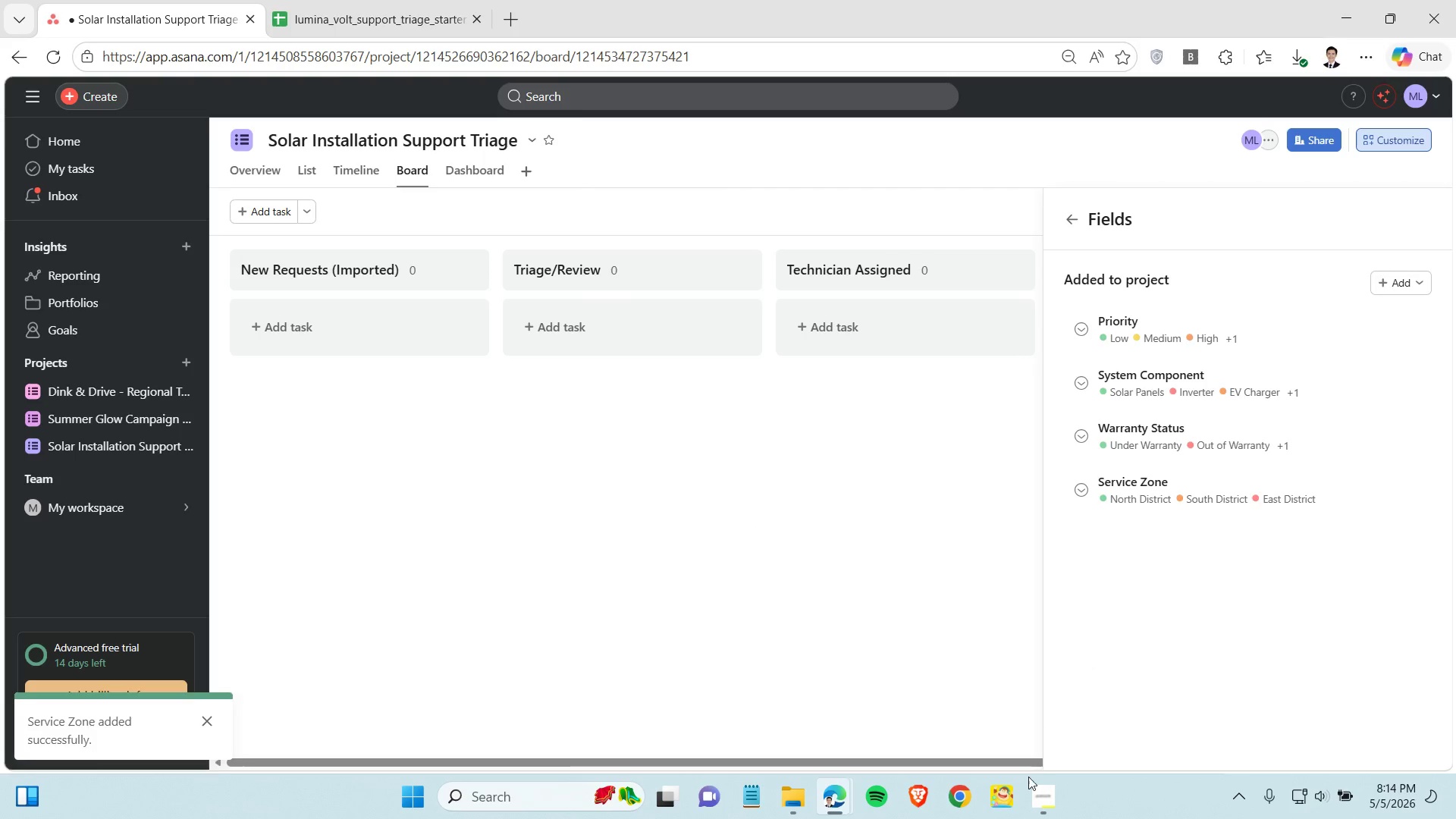 
left_click([1030, 787])